 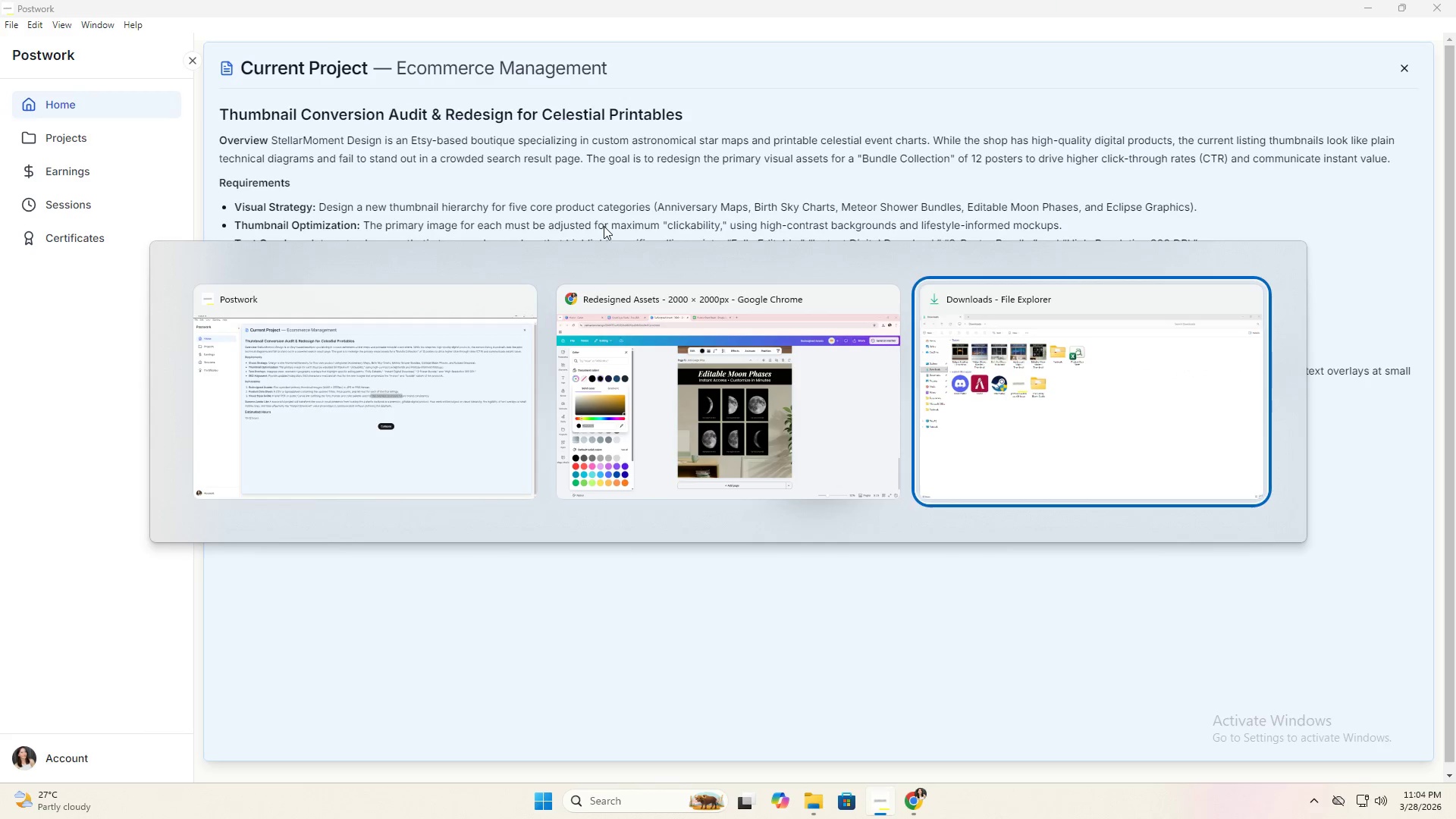 
key(Alt+Tab)
 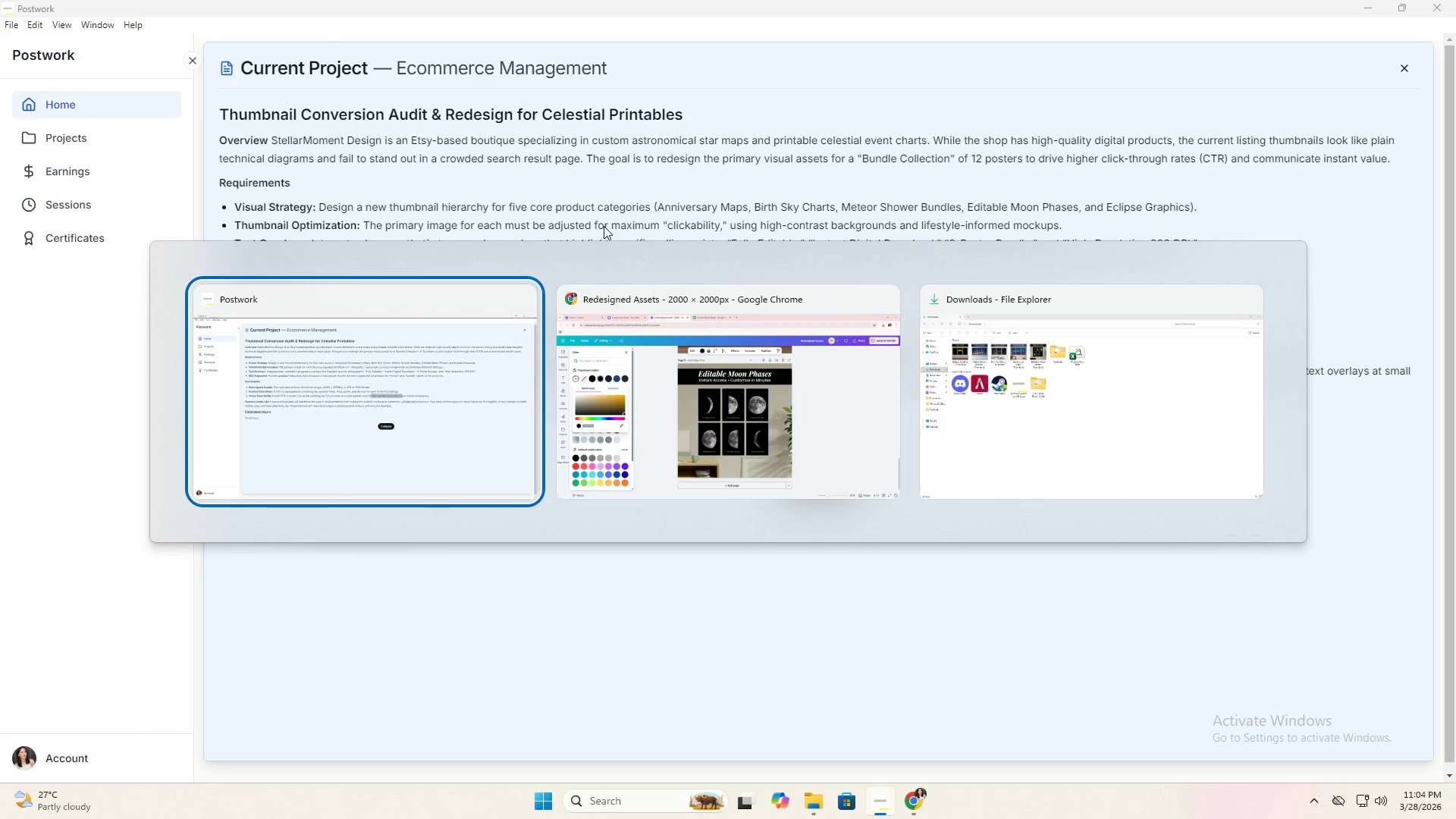 
key(Alt+Tab)
 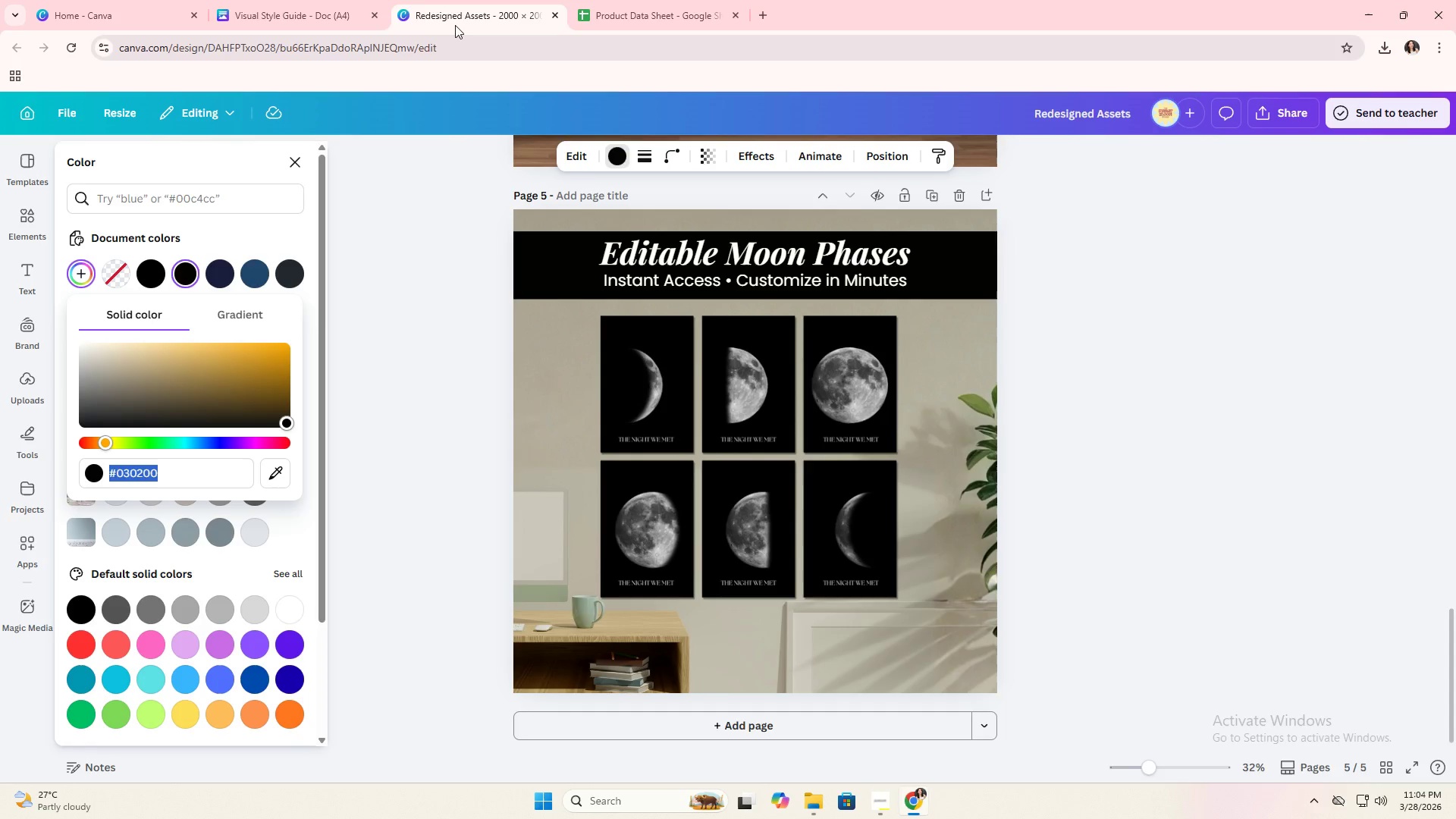 
left_click([306, 0])
 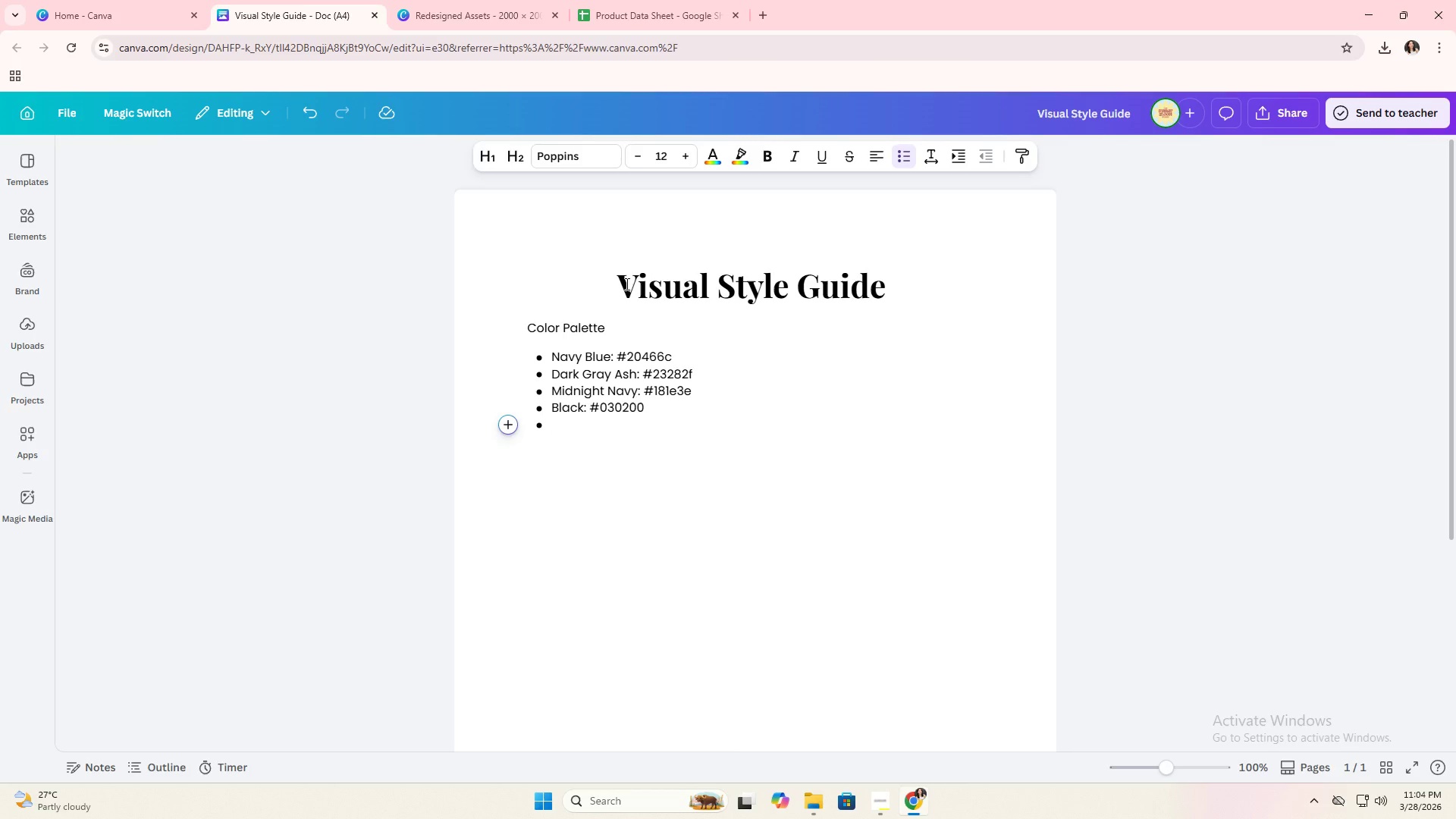 
type(White: )
 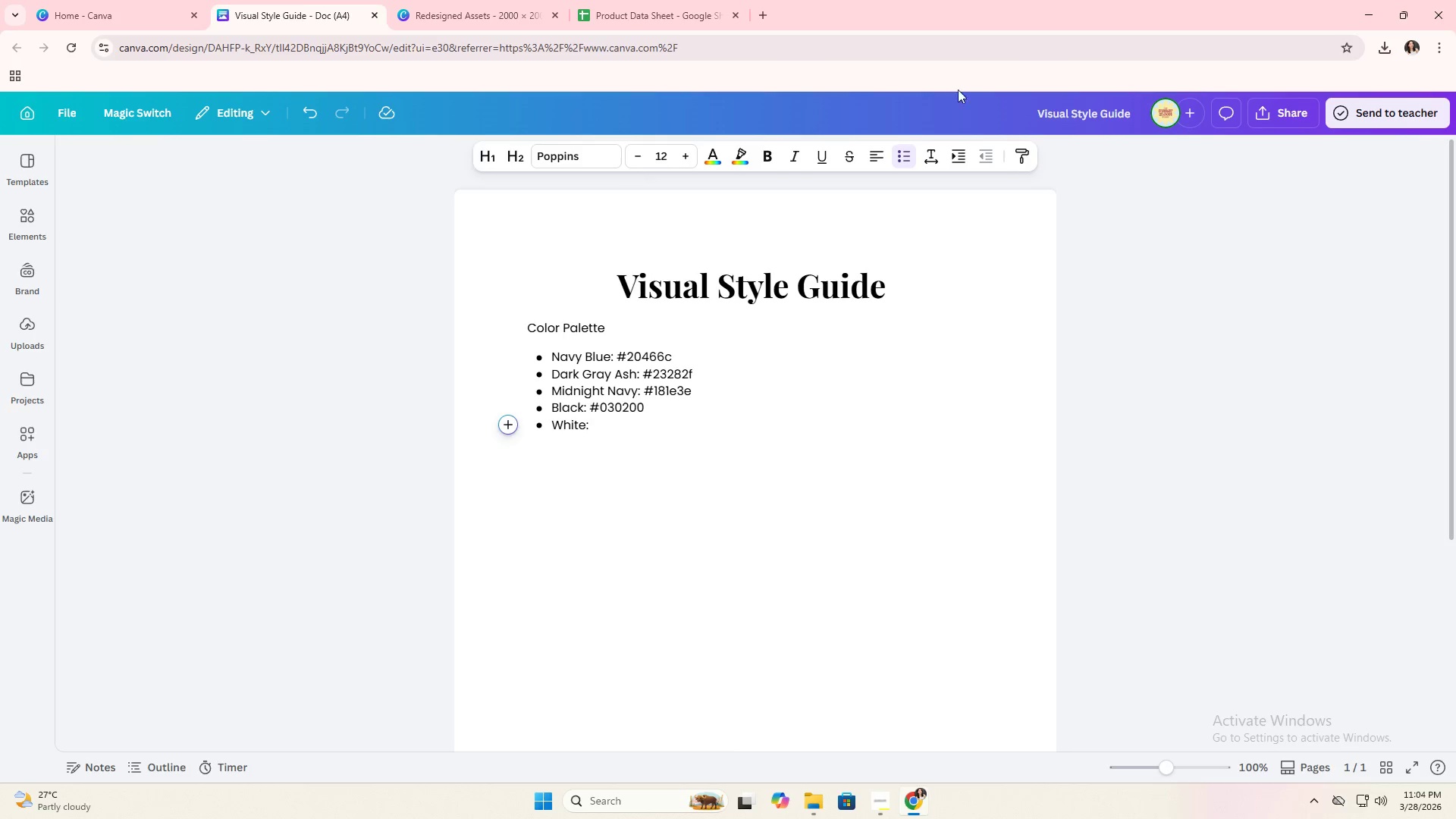 
left_click([563, 0])
 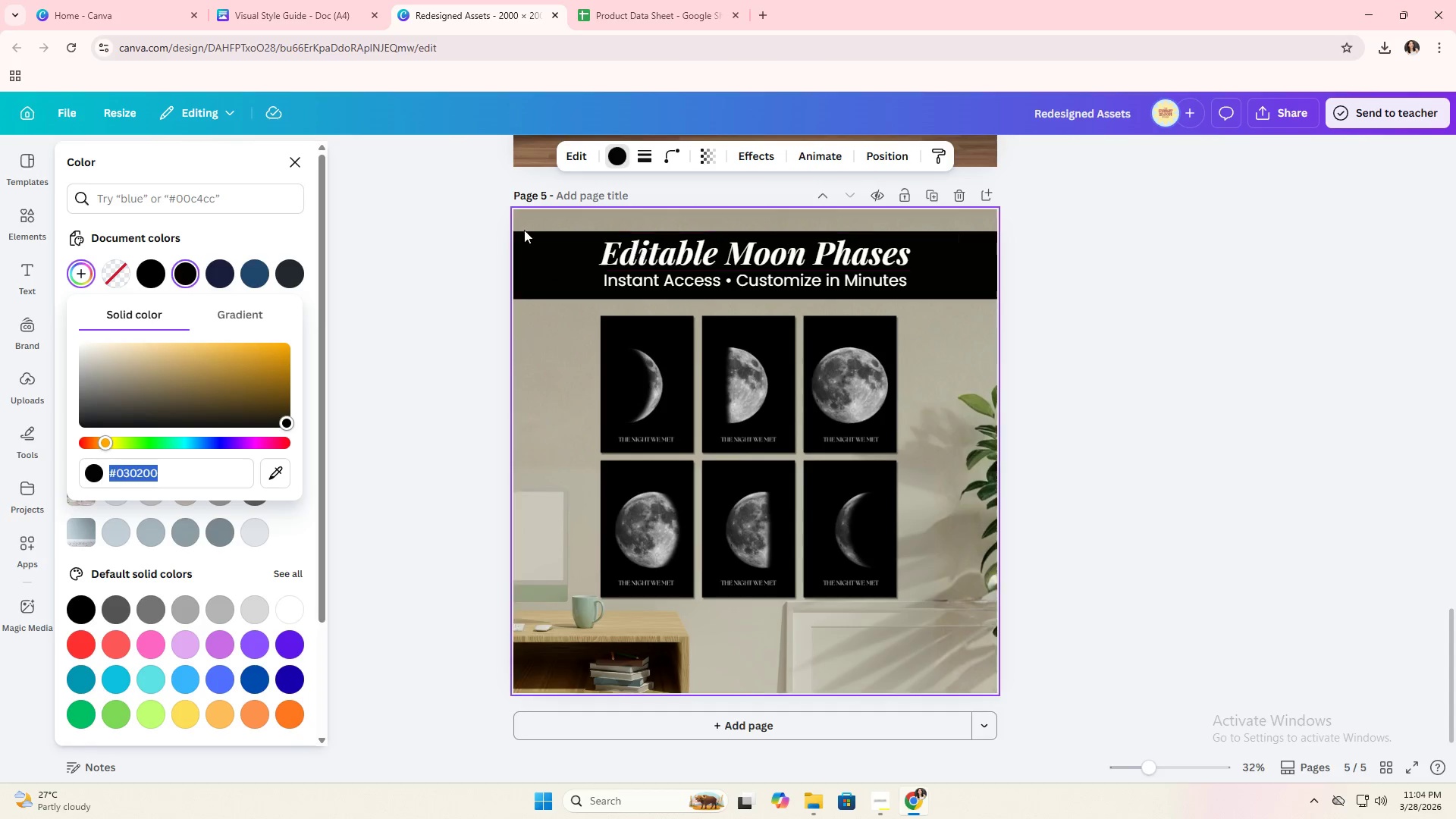 
left_click([645, 253])
 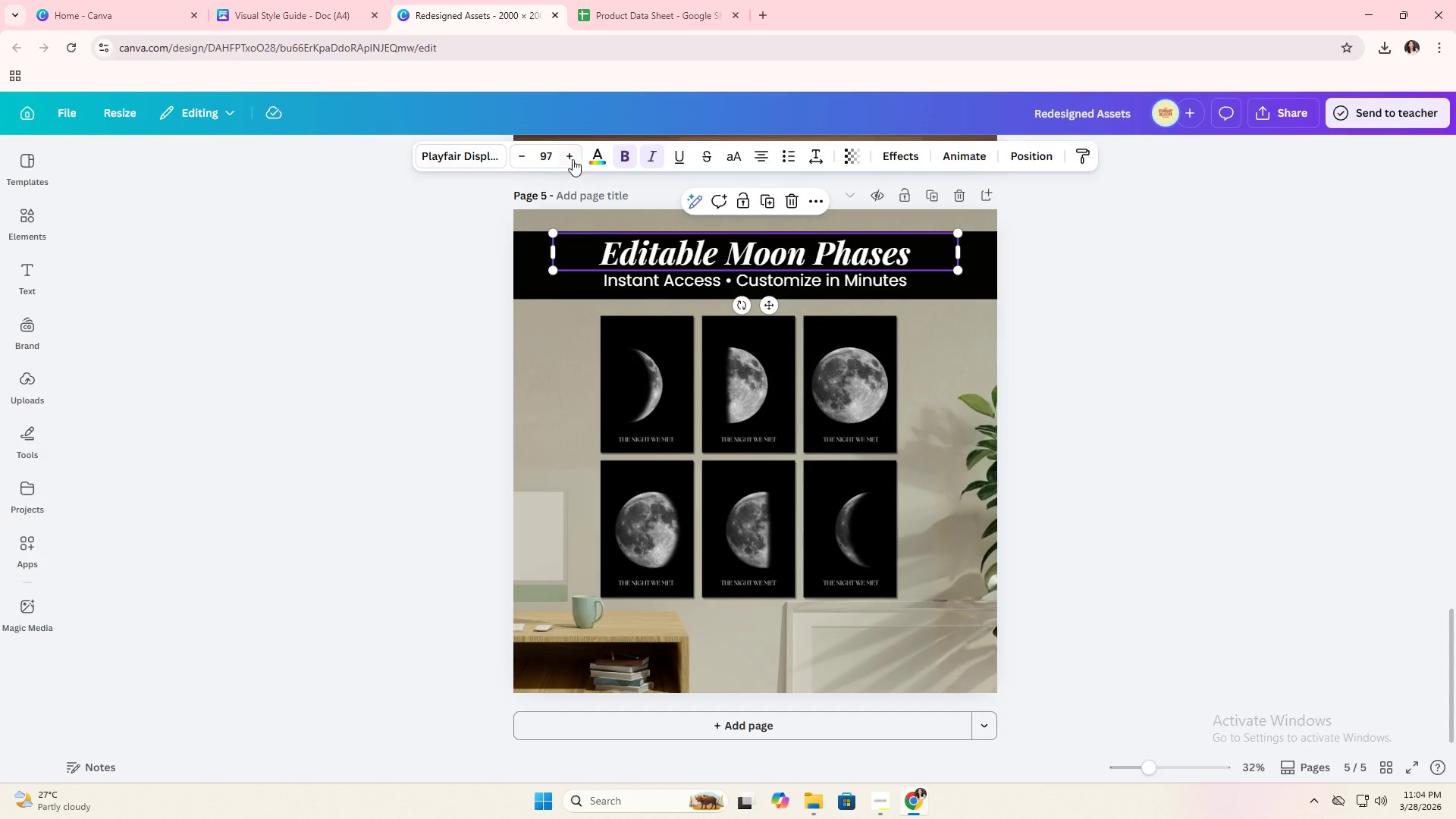 
left_click([592, 156])
 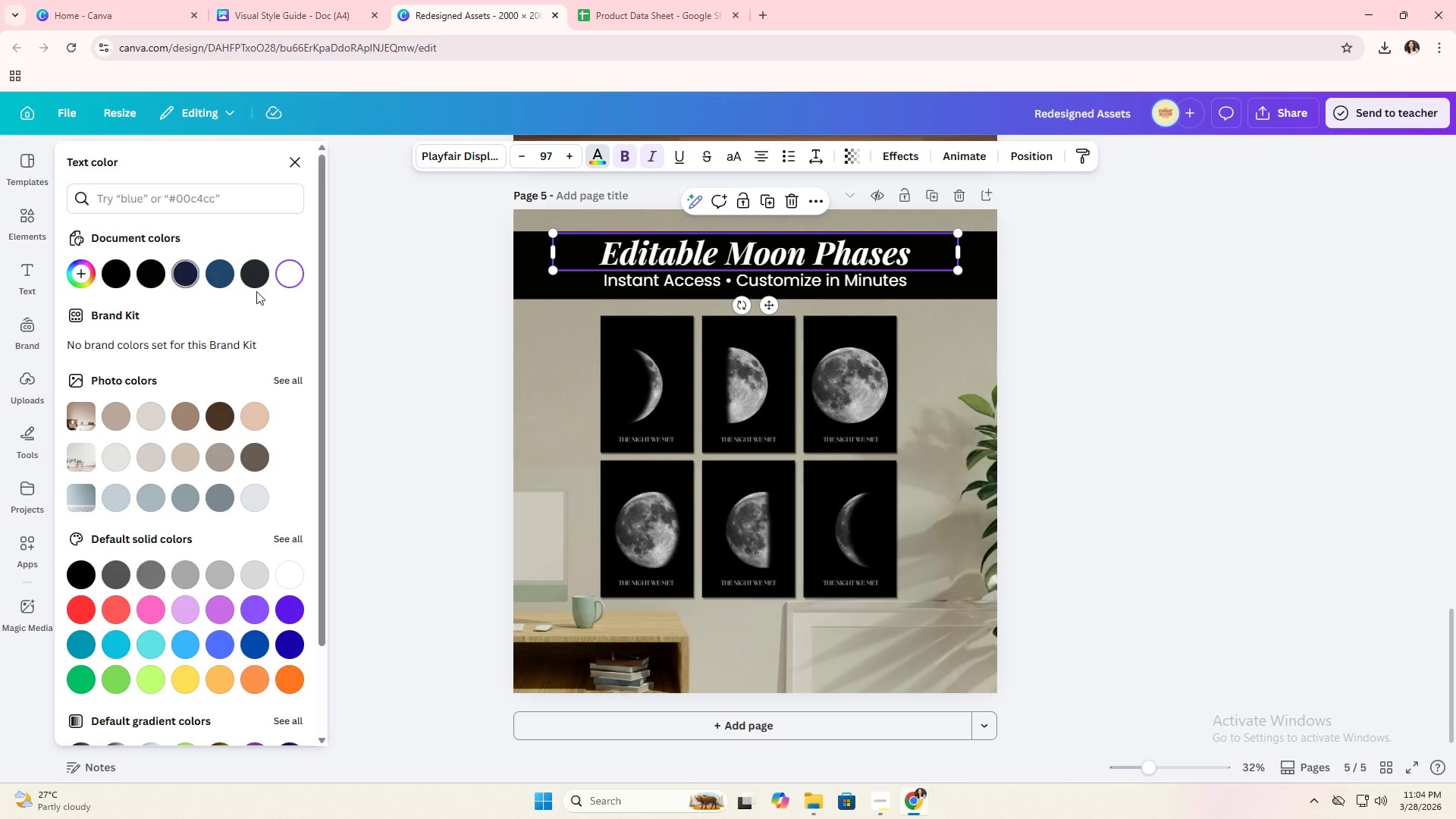 
left_click([287, 276])
 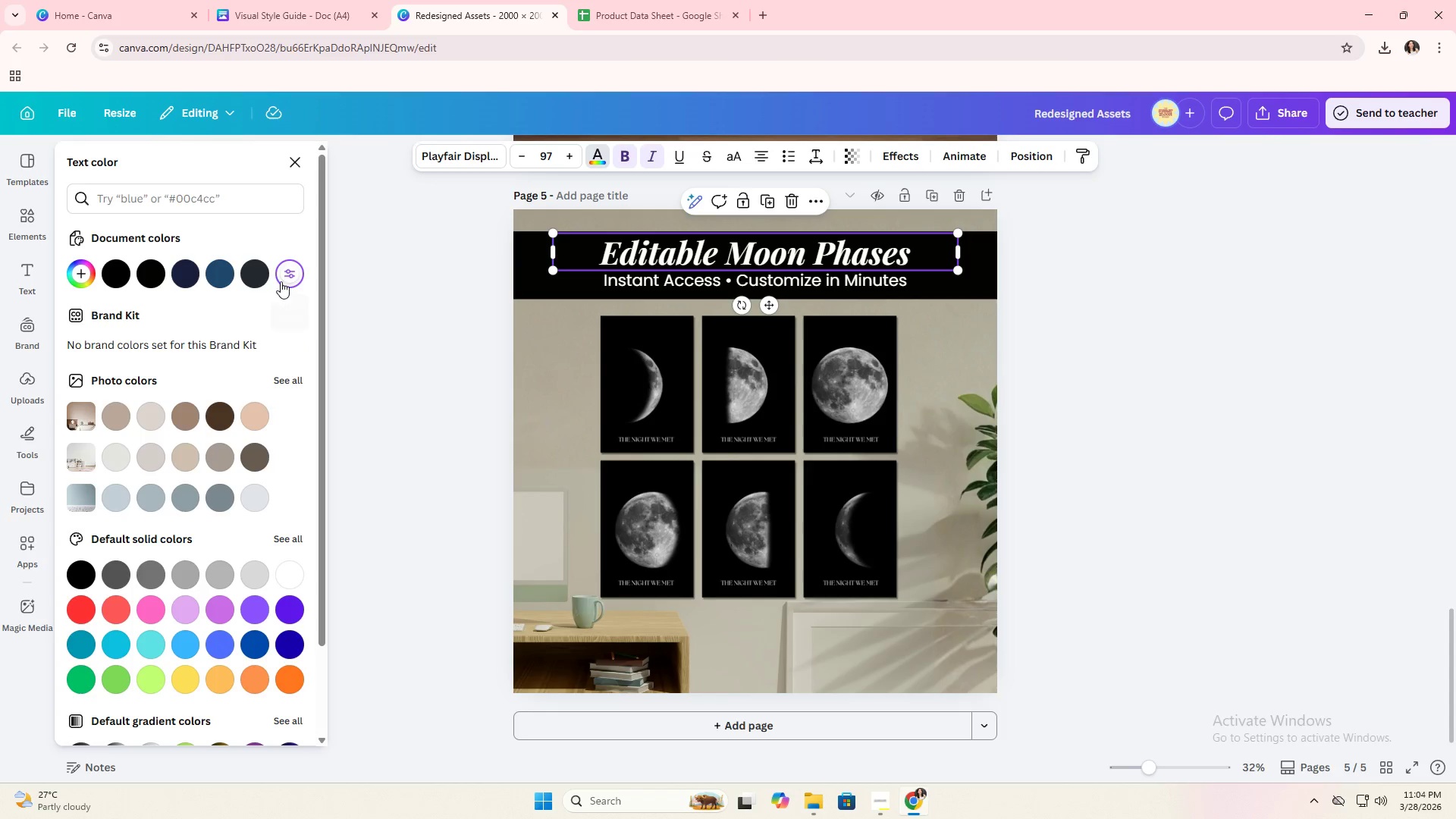 
left_click([285, 278])
 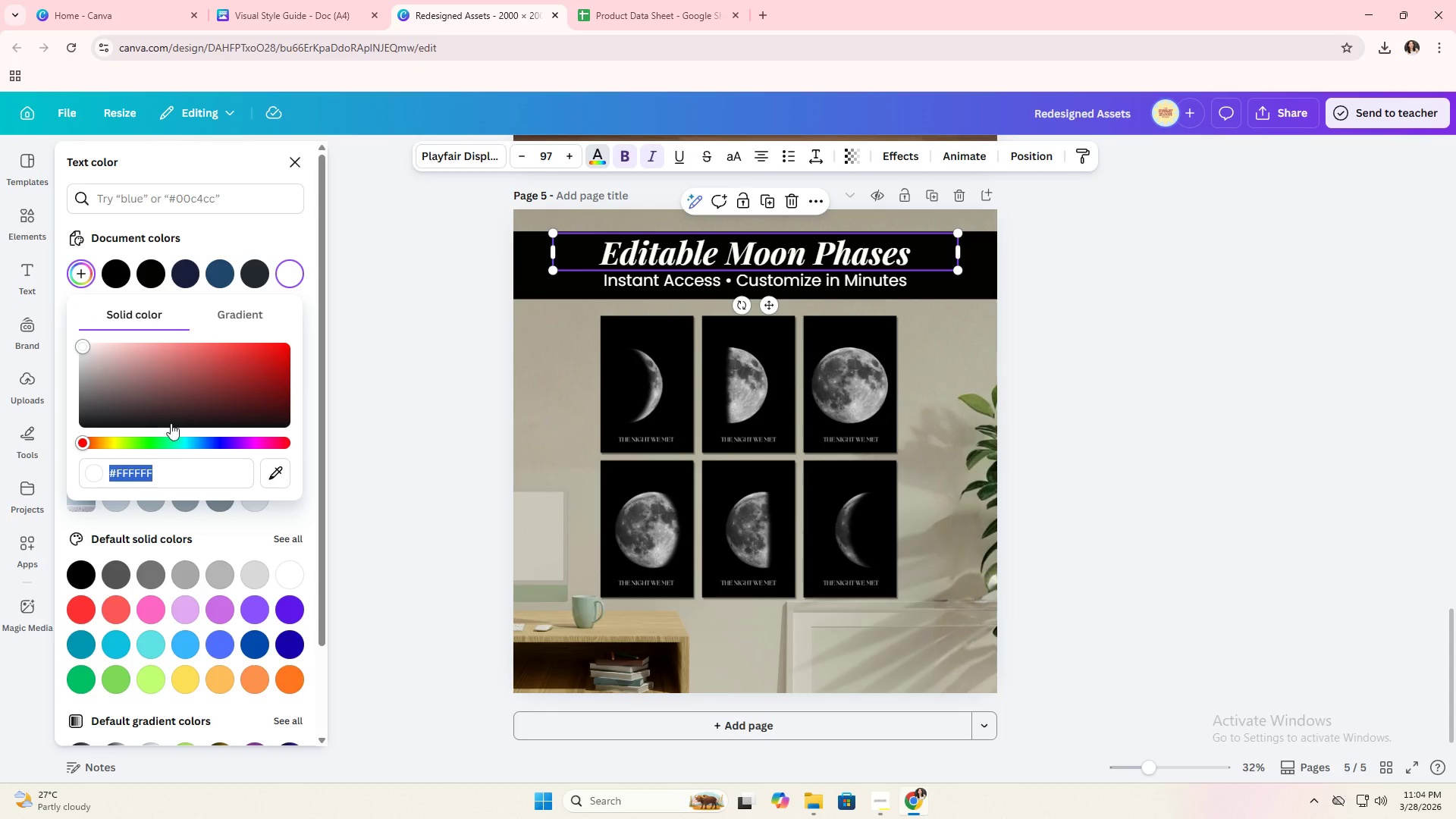 
key(Control+C)
 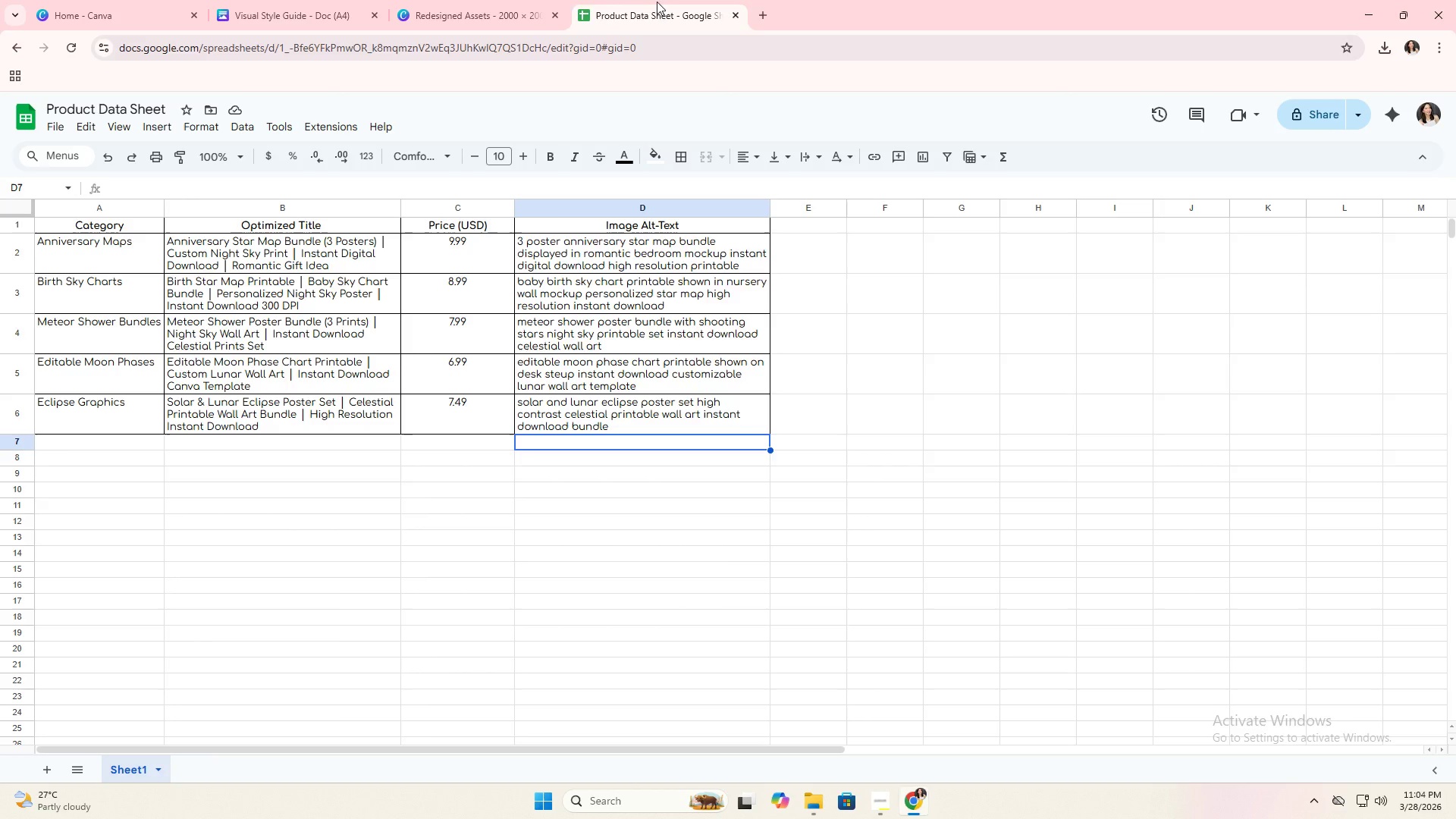 
double_click([473, 0])
 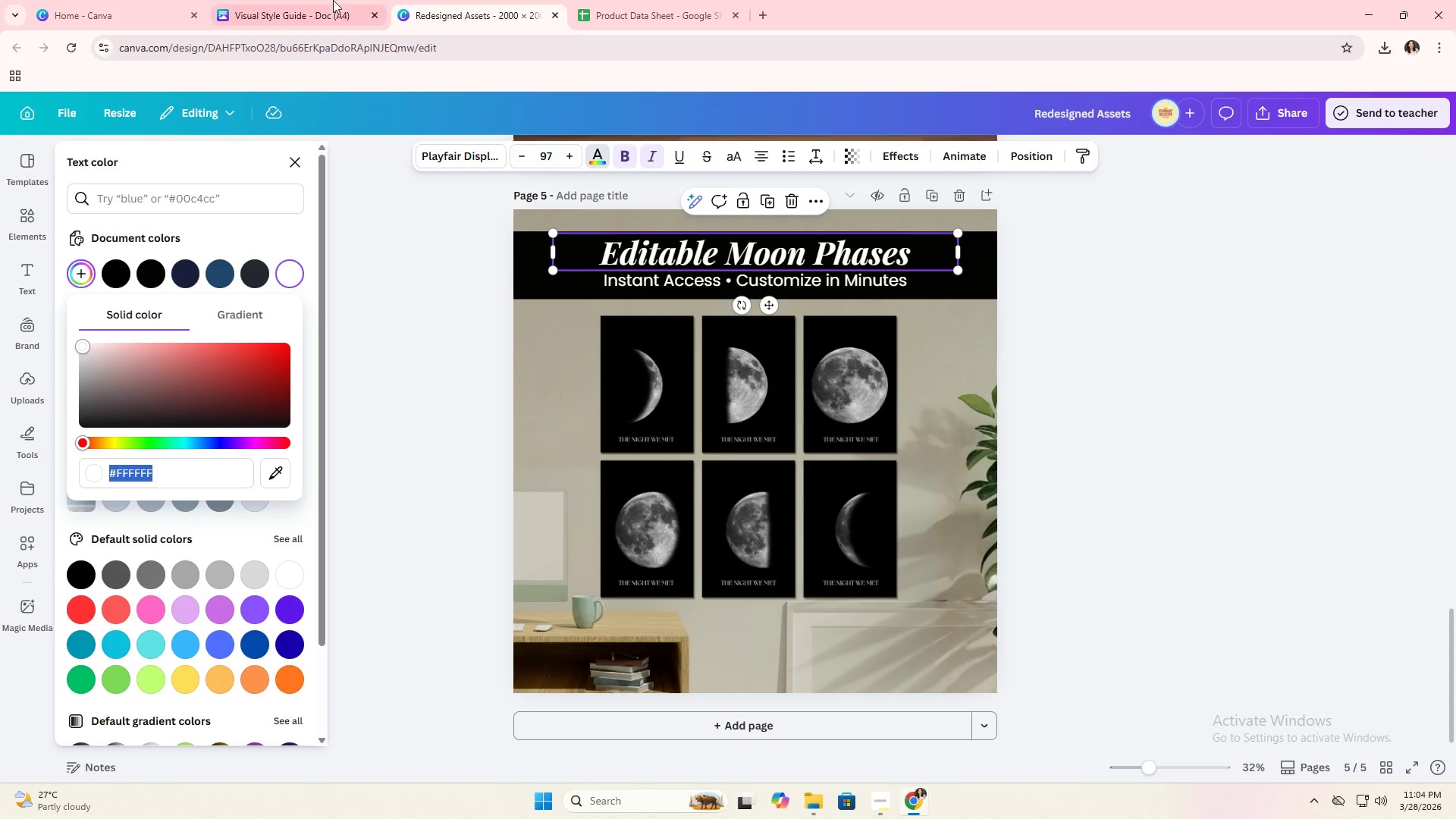 
key(Alt+AltLeft)
 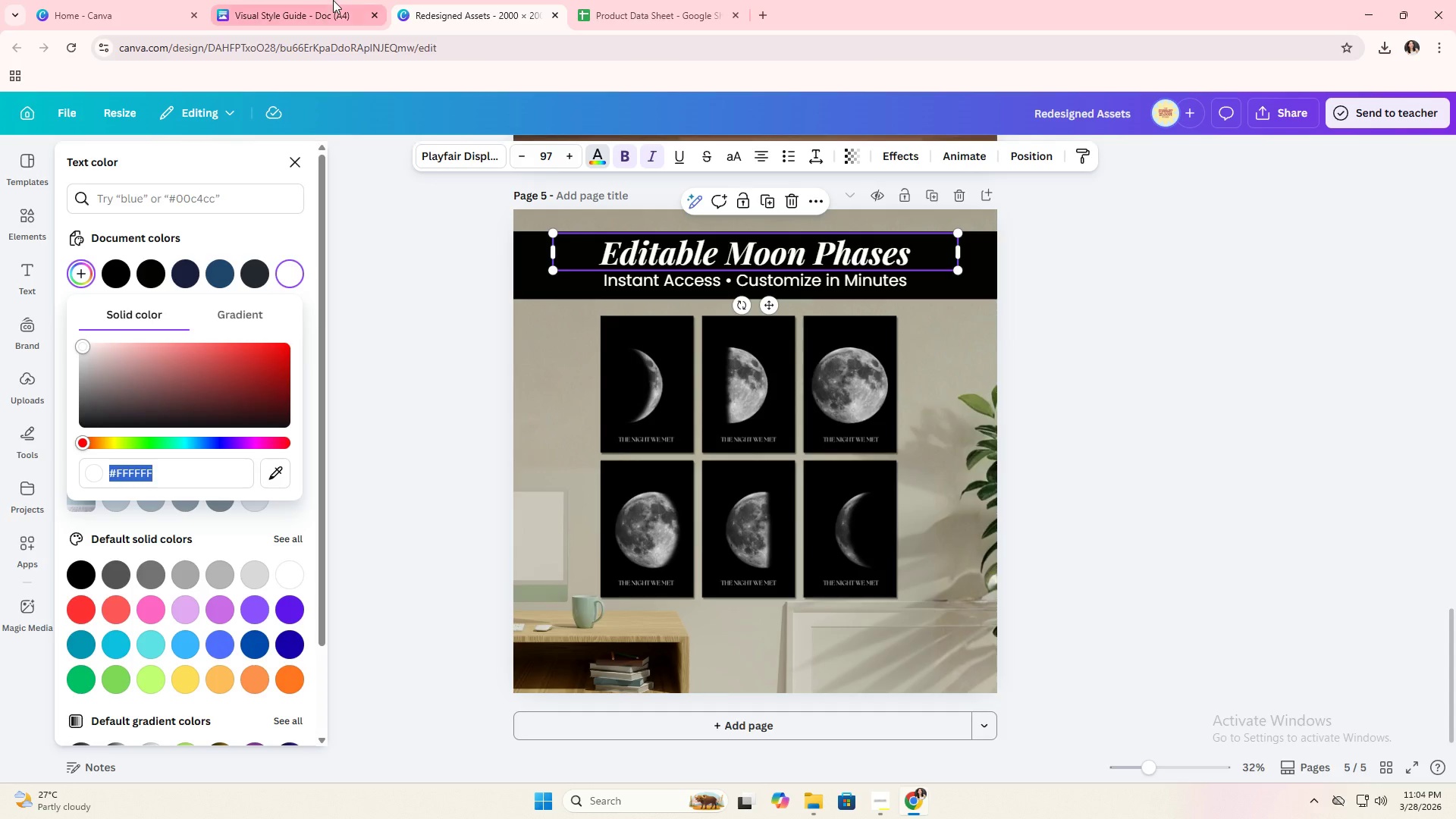 
key(Alt+Tab)